 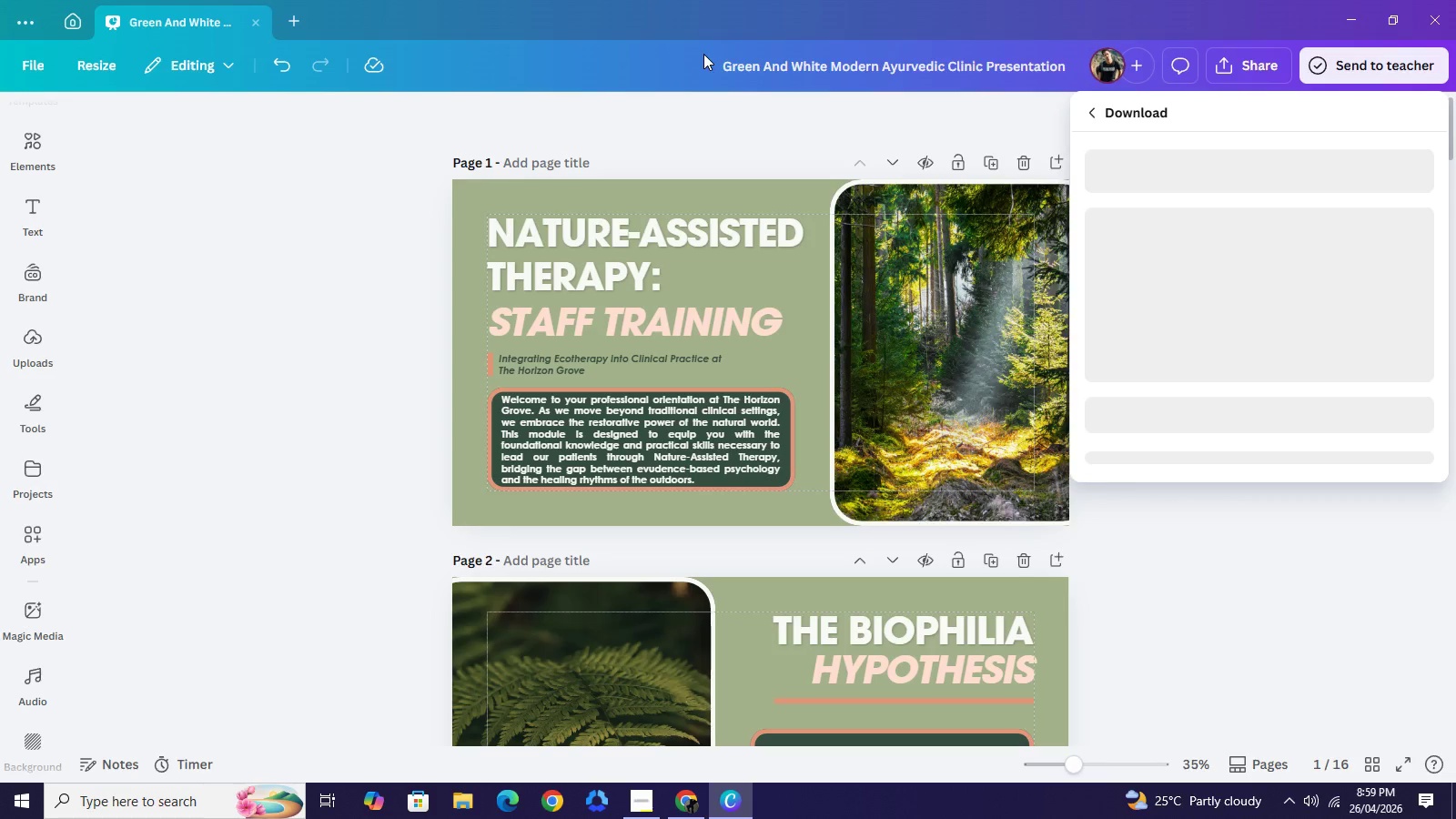 
left_click([760, 59])
 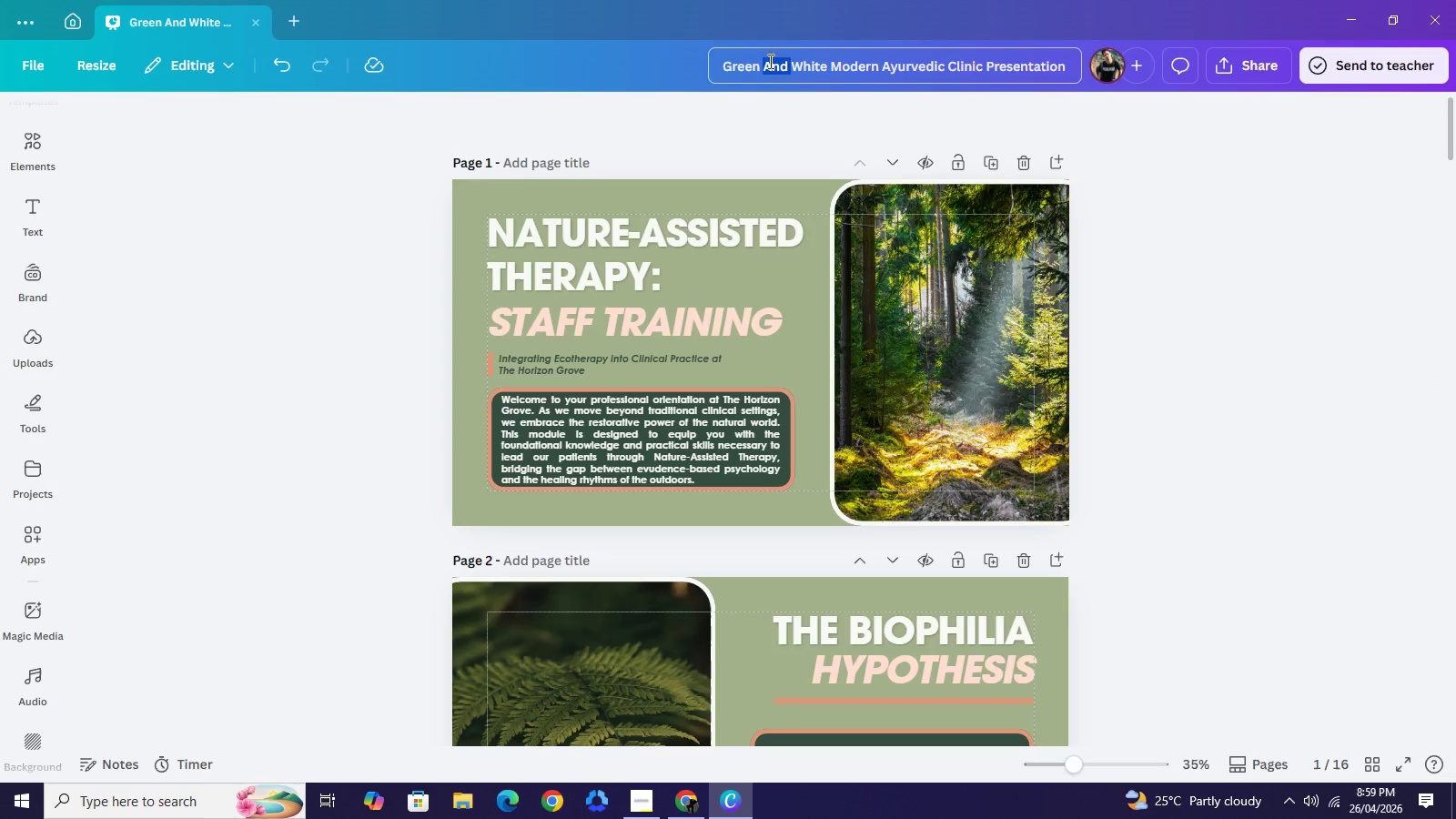 
double_click([769, 61])
 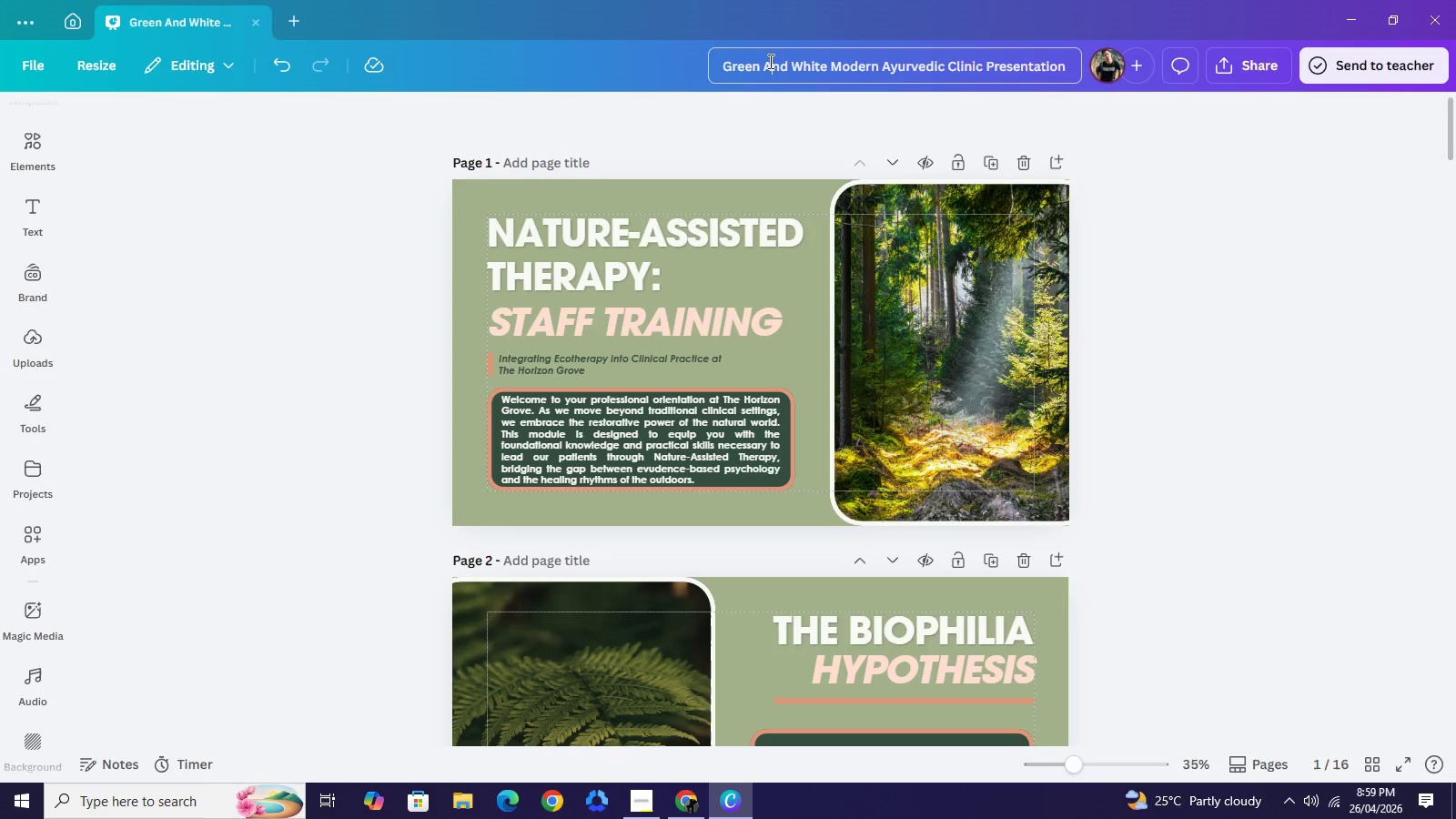 
triple_click([769, 61])
 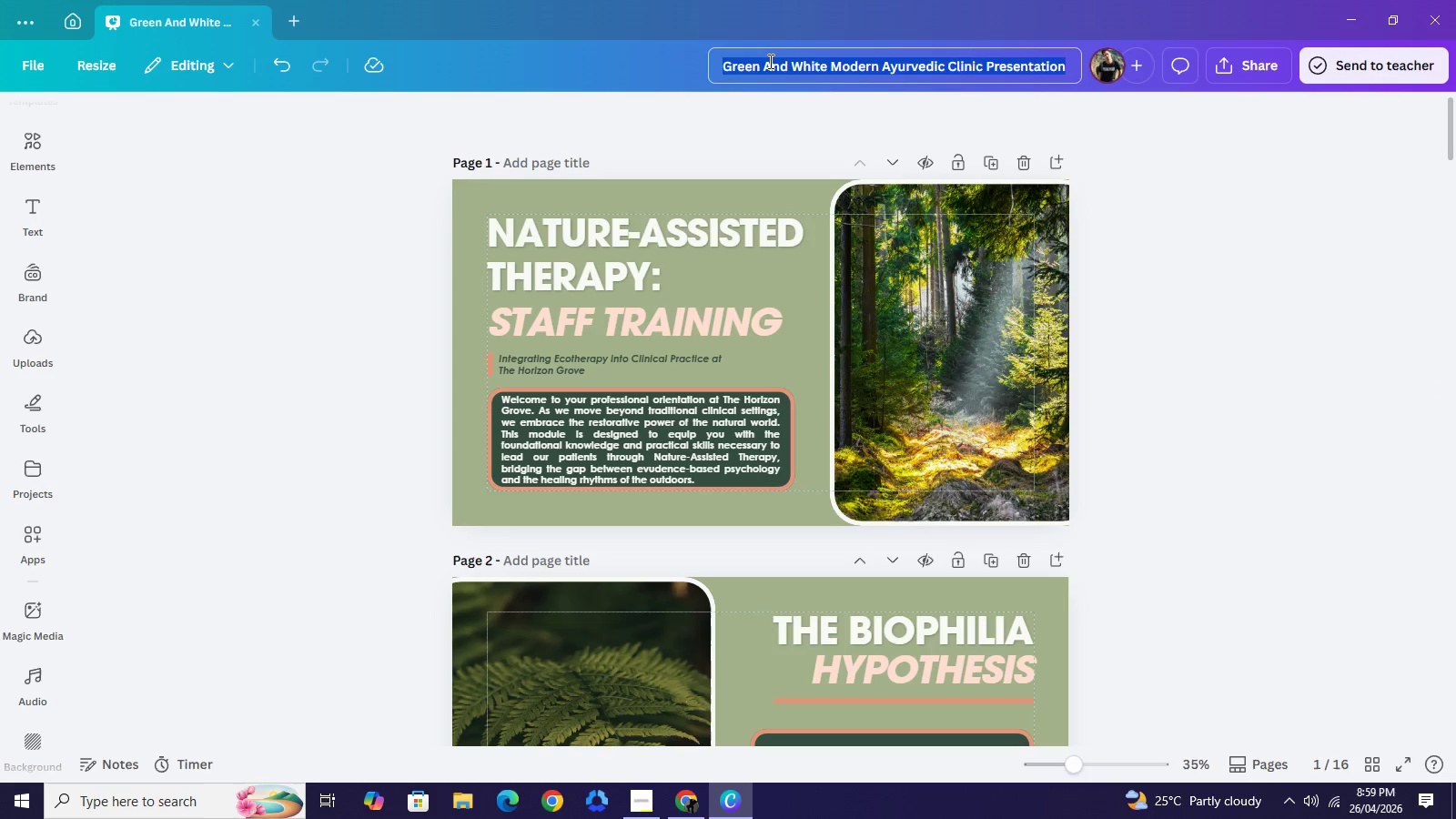 
key(Control+A)
 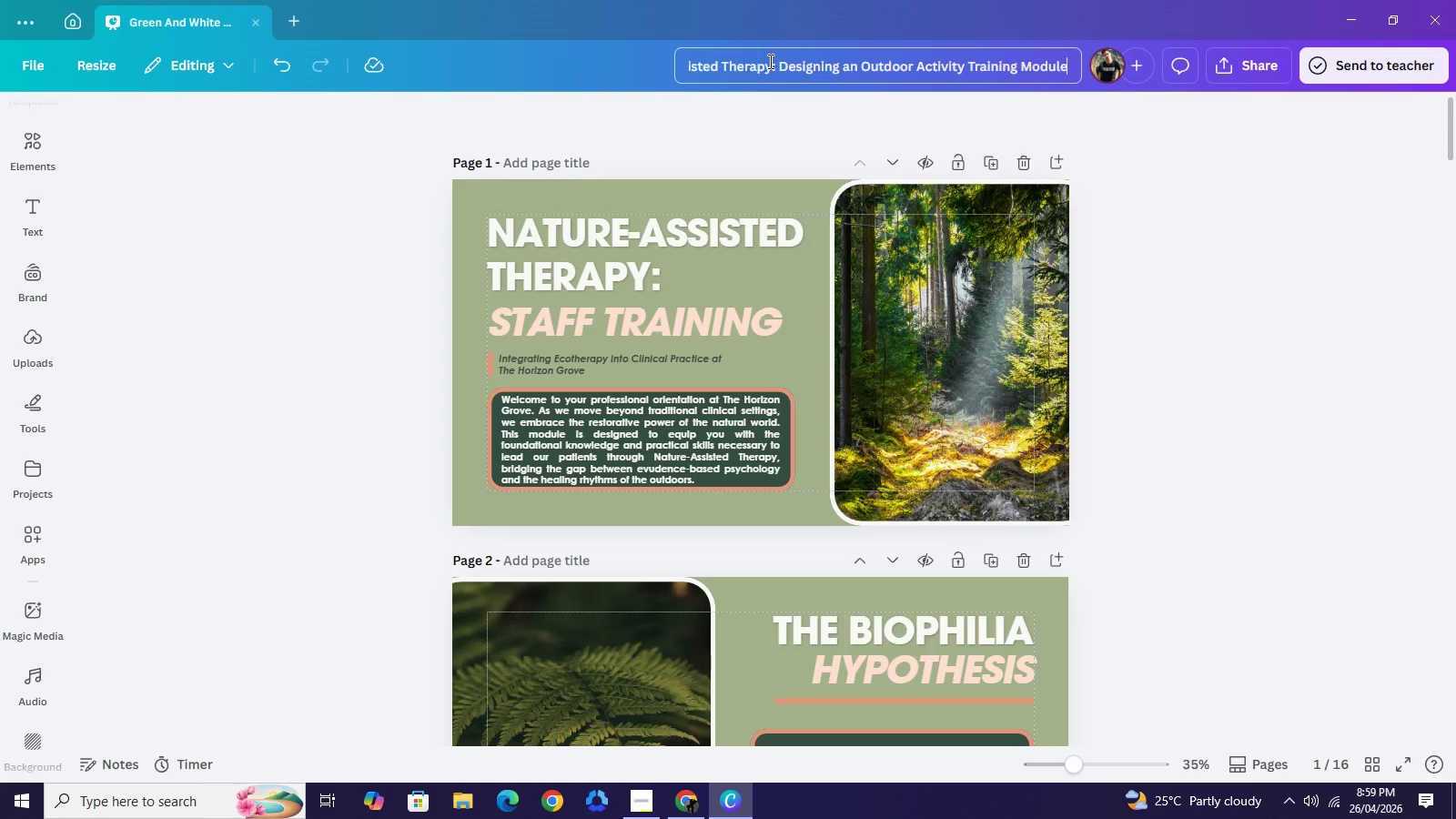 
key(Control+V)
 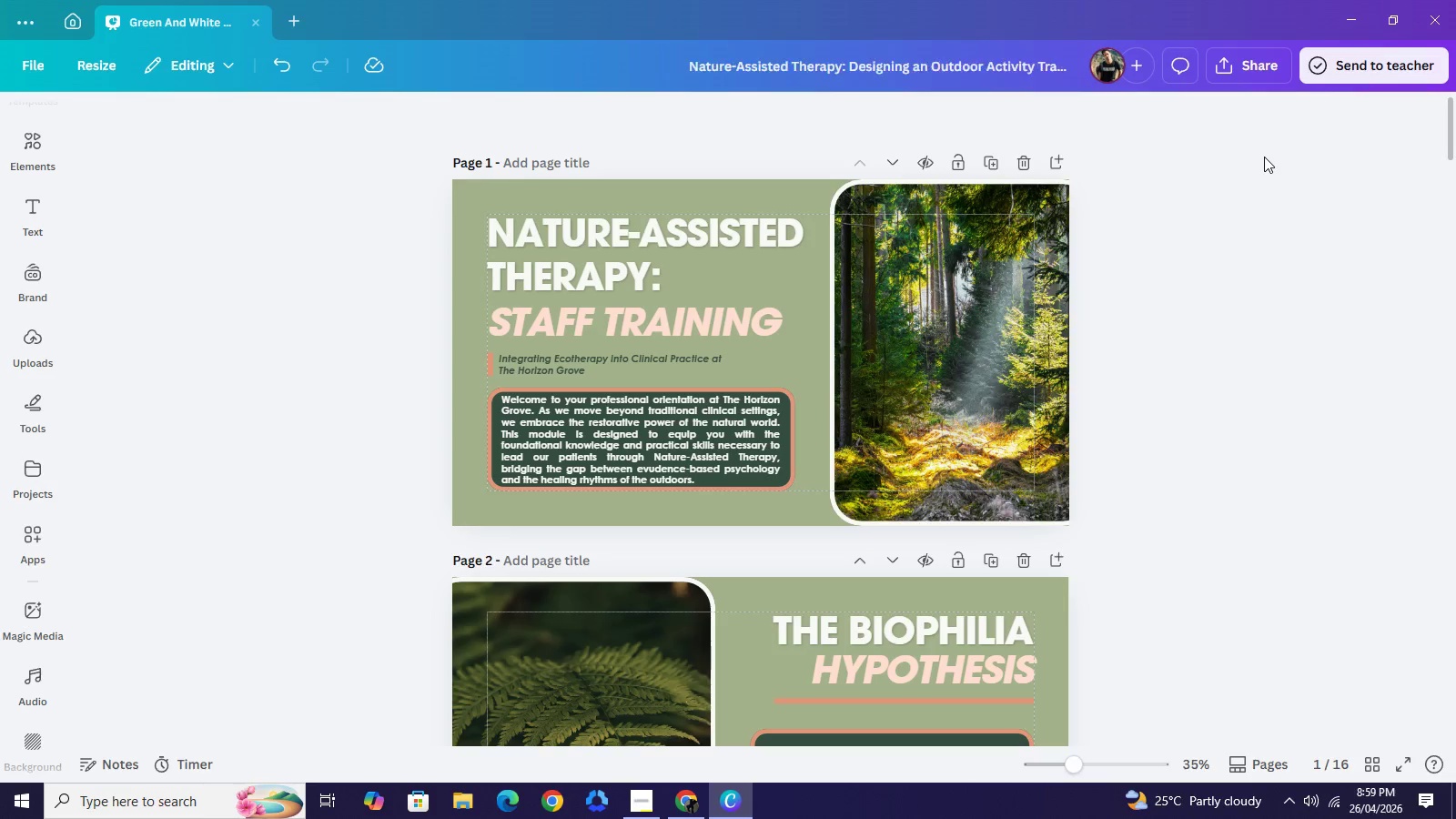 
left_click([1264, 157])
 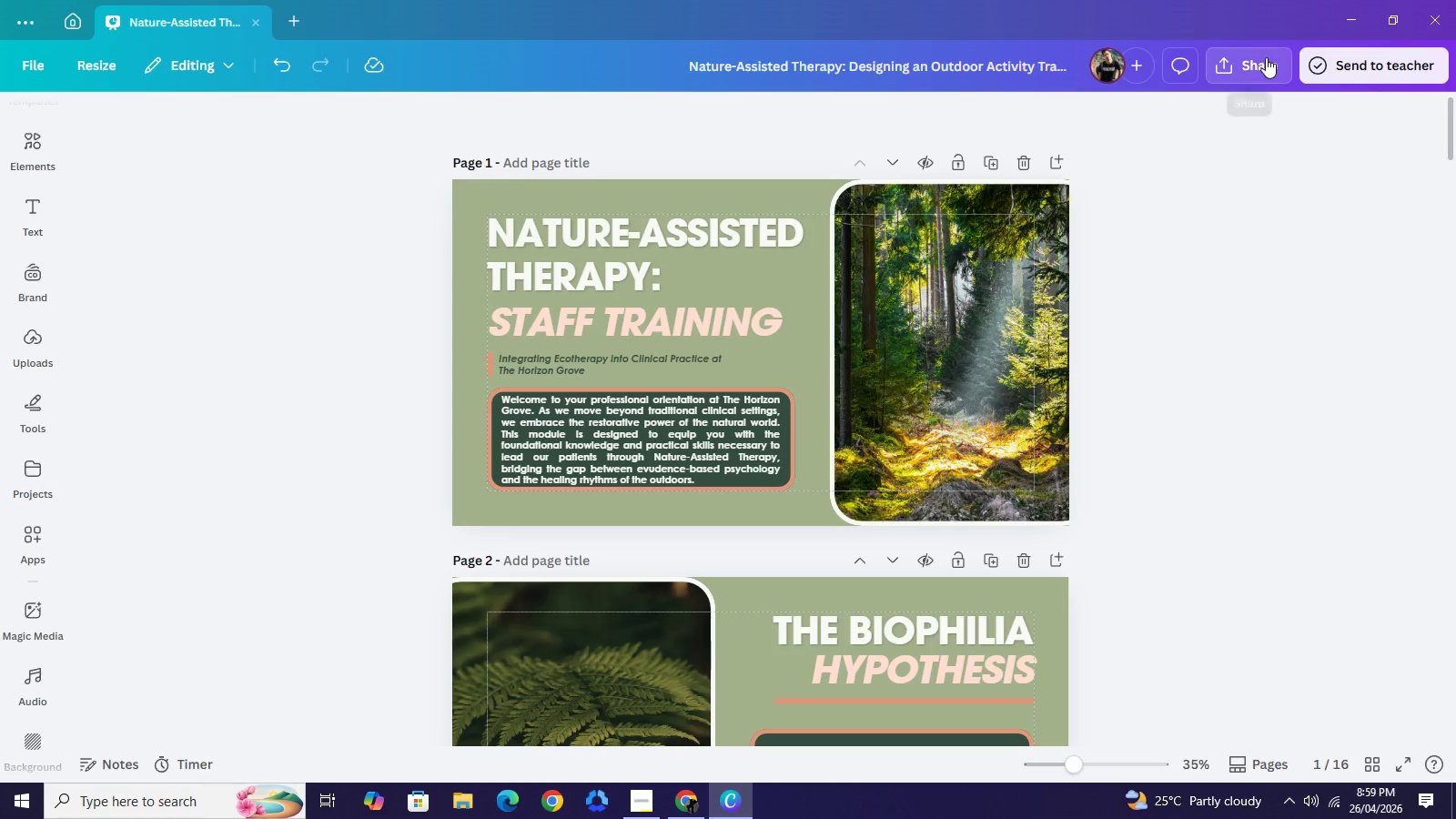 
left_click([1266, 57])
 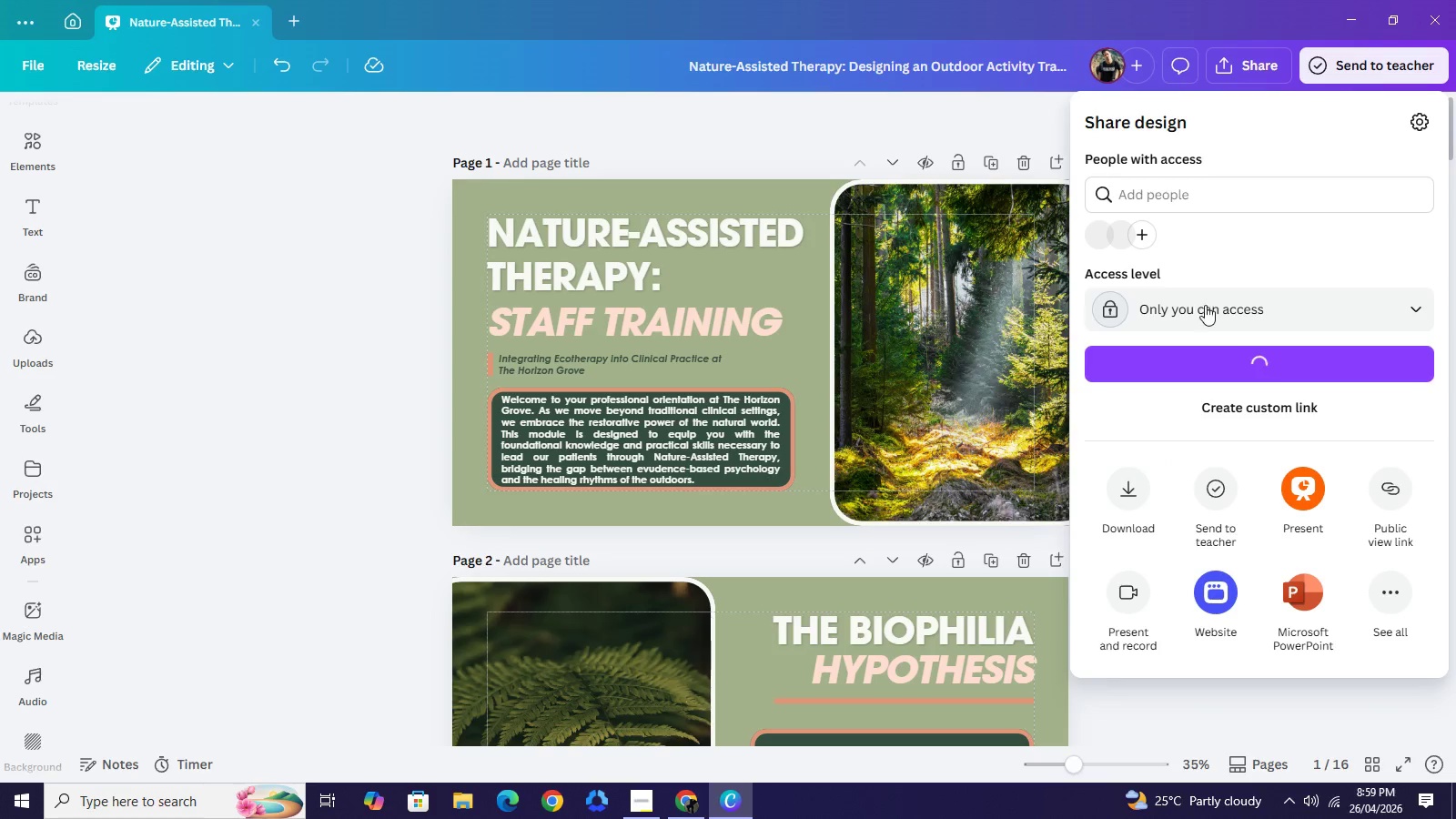 
wait(7.25)
 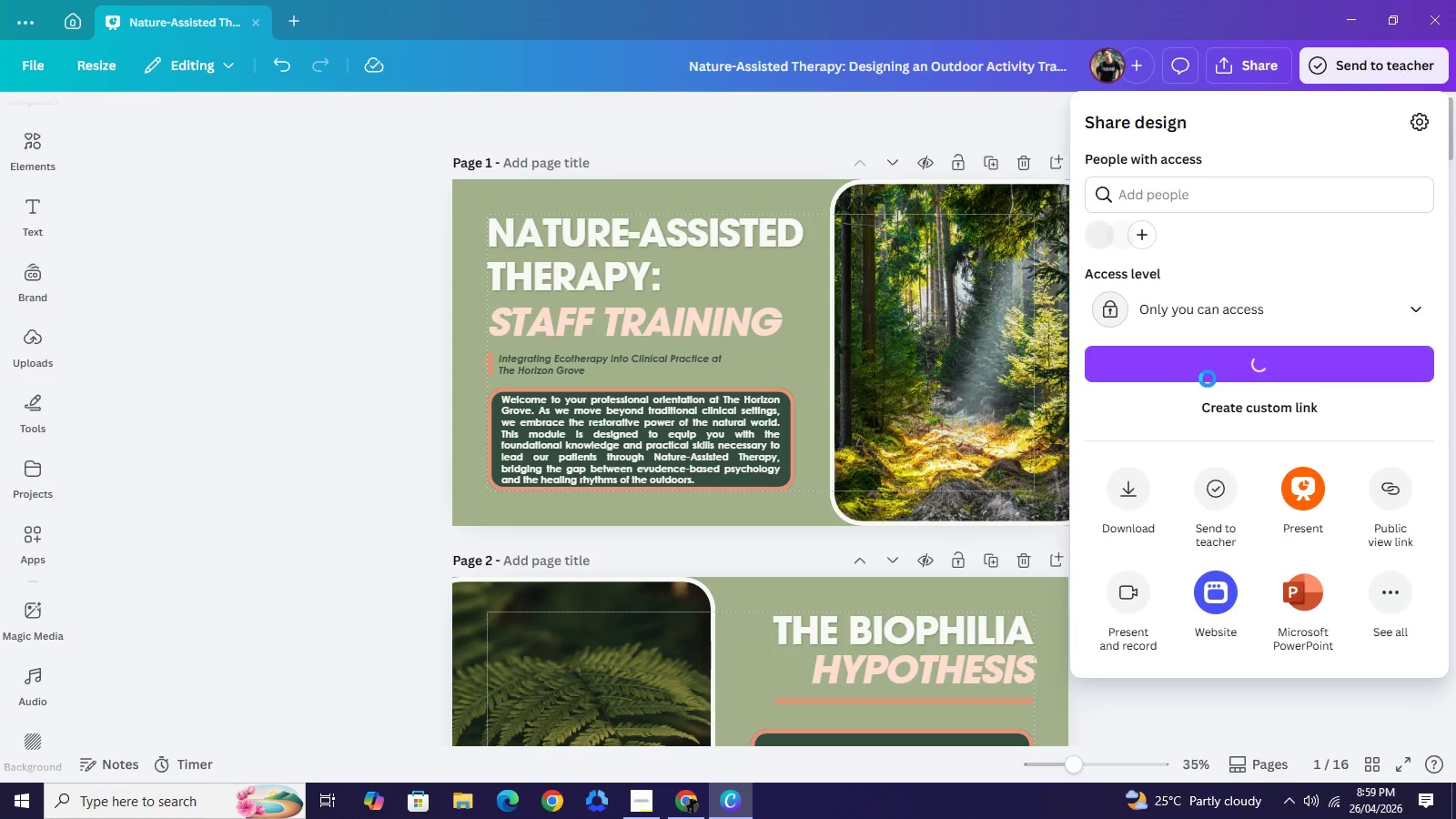 
mouse_move([662, 805])
 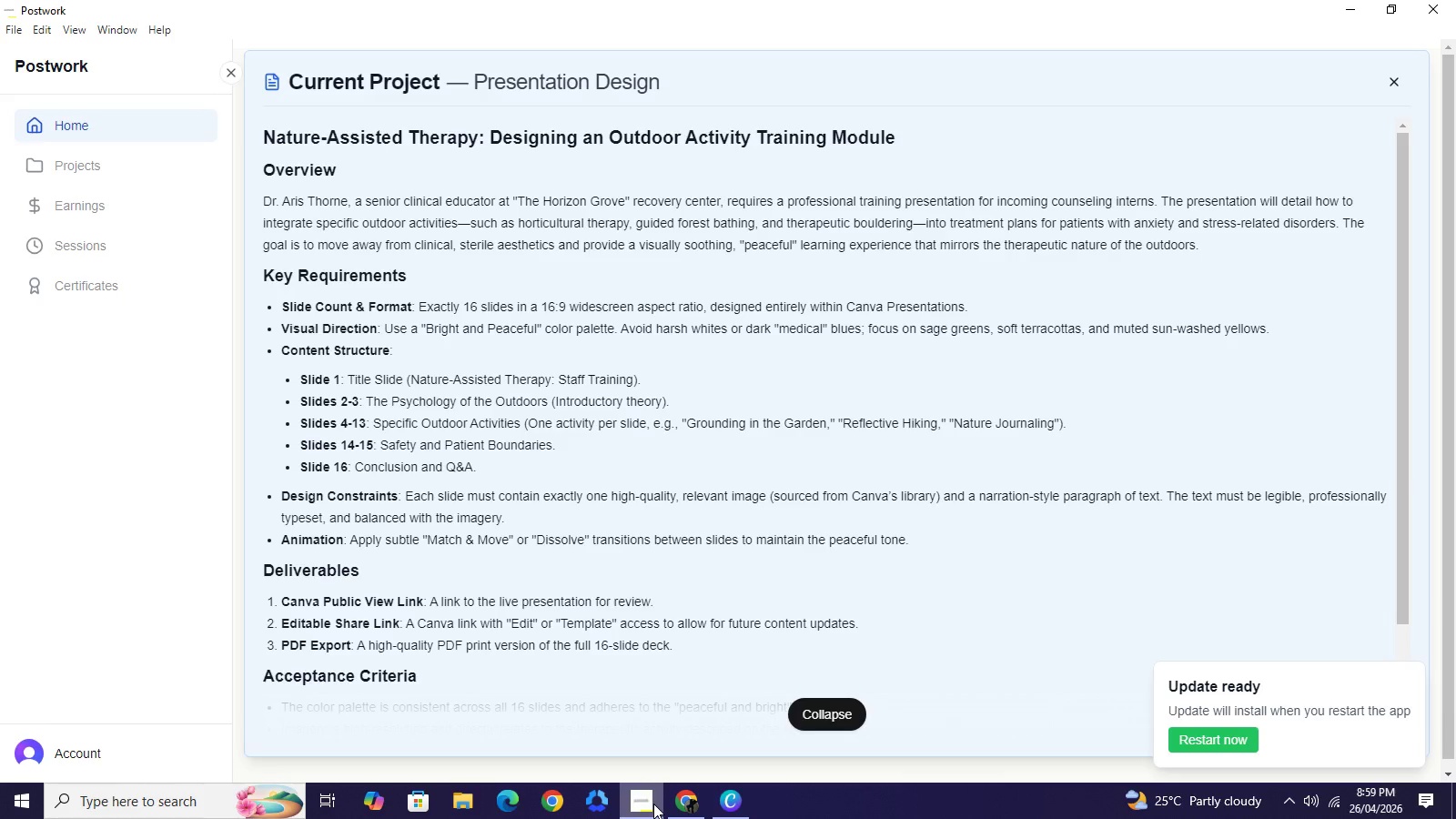 
left_click([653, 804])
 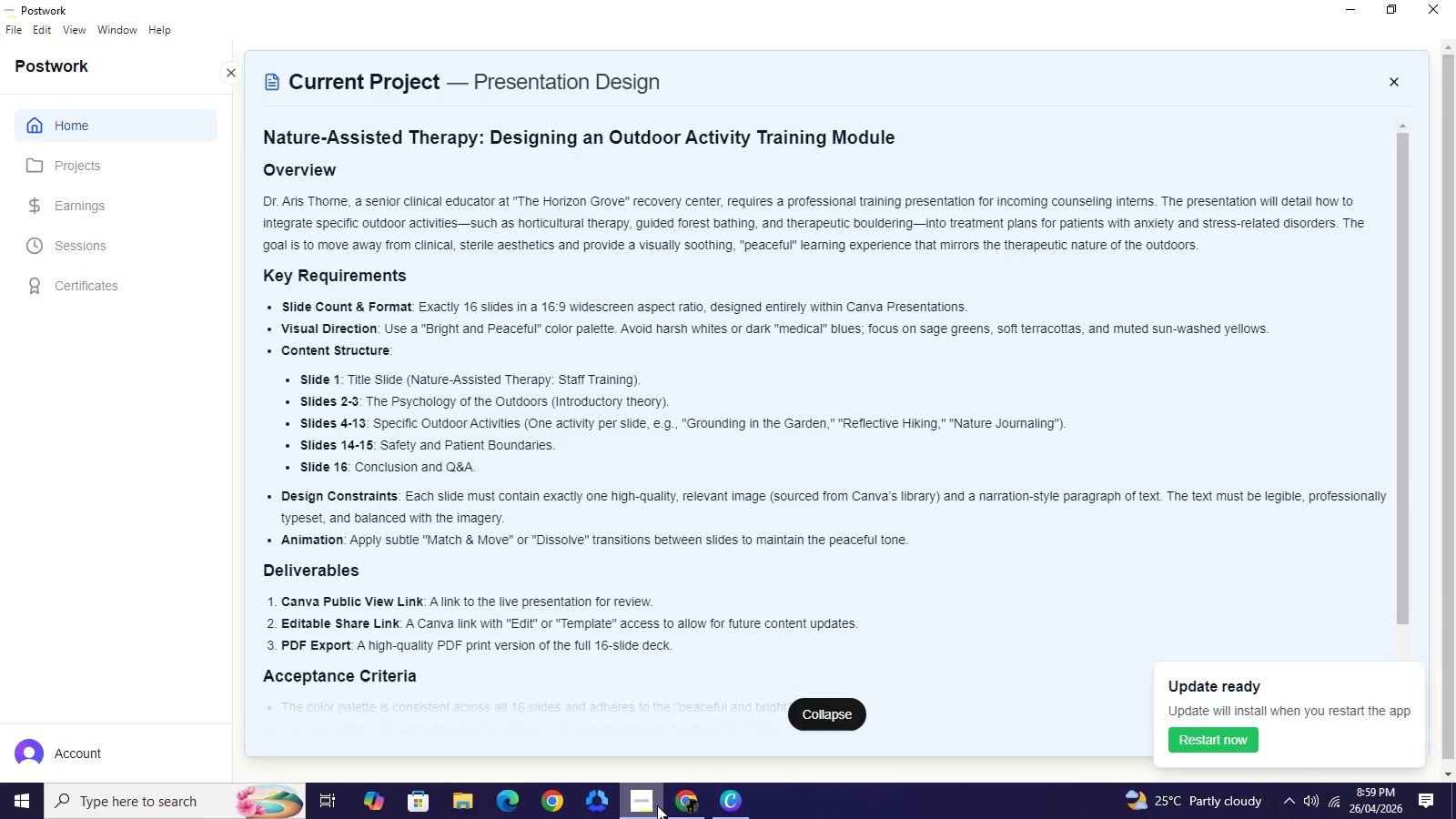 
wait(8.7)
 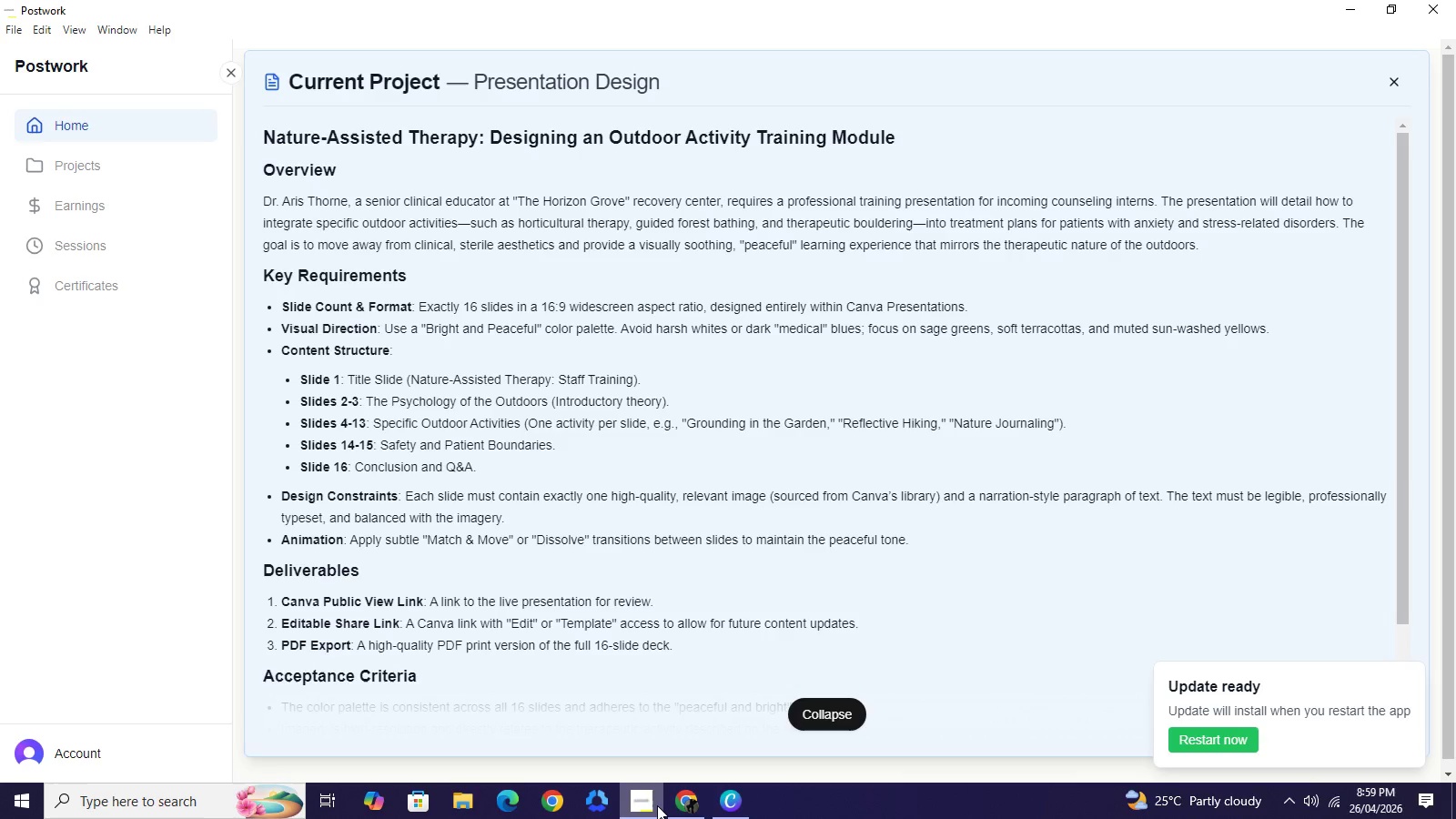 
left_click([725, 804])
 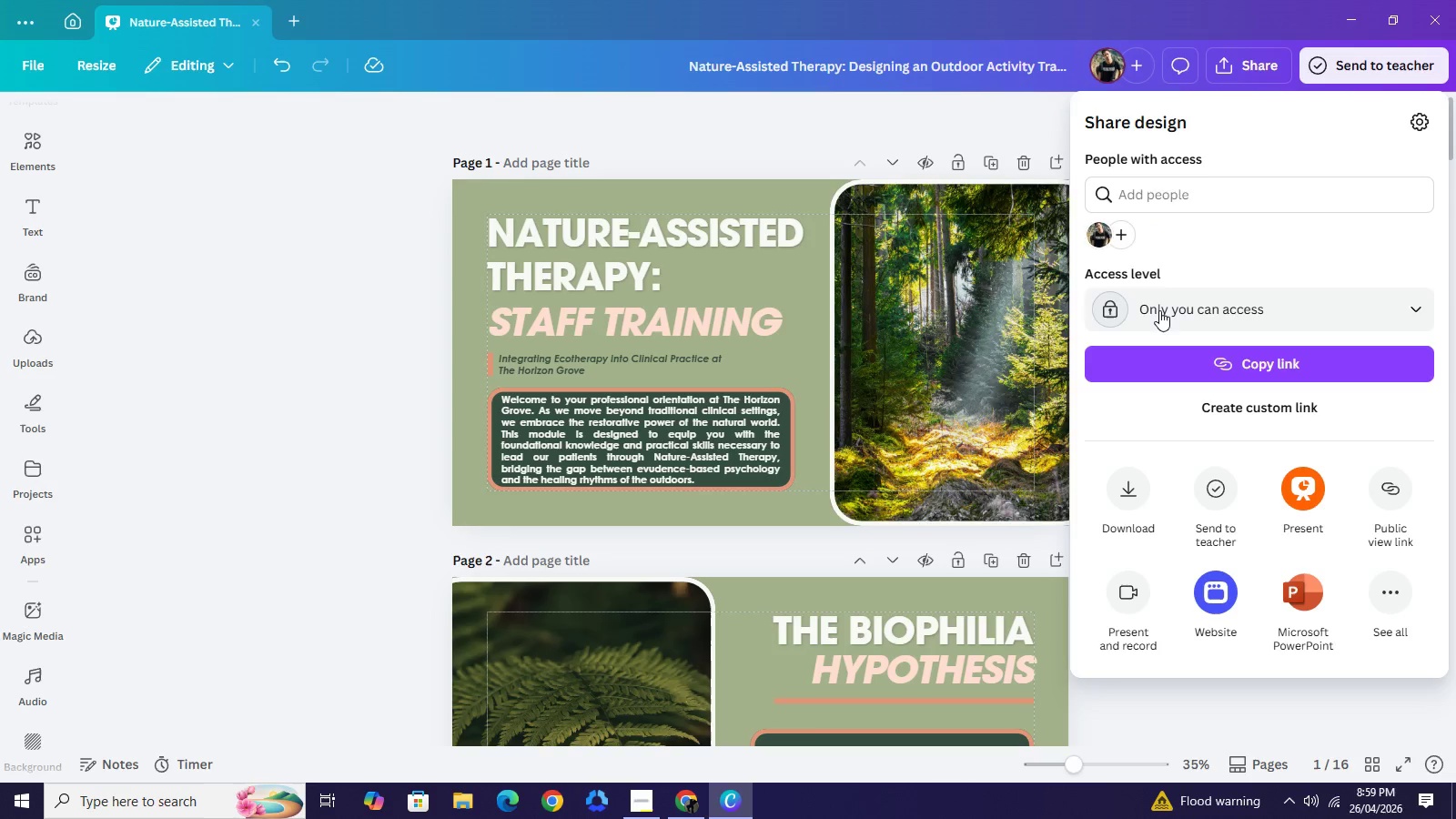 
left_click([1159, 310])
 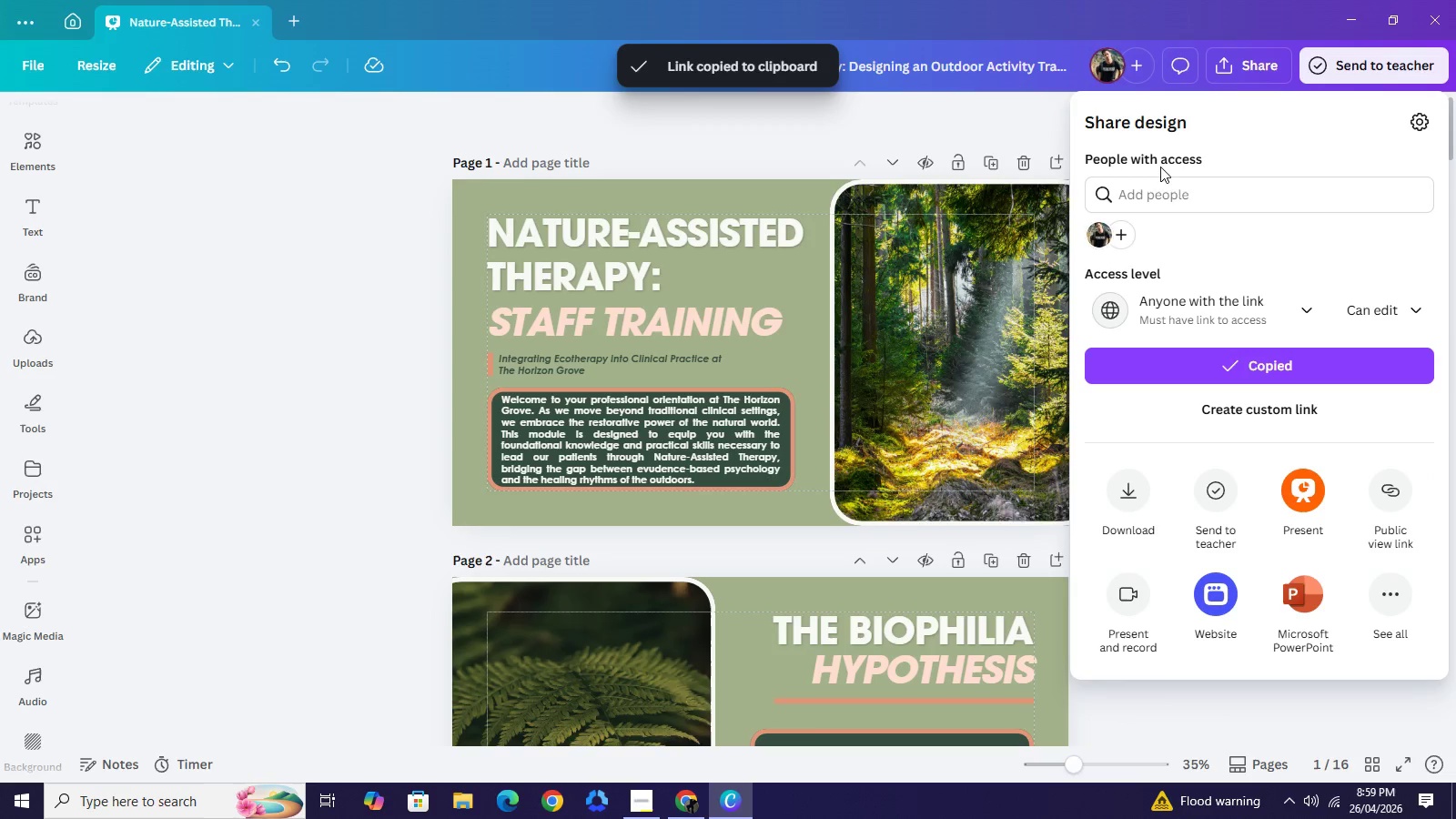 
left_click([1134, 501])
 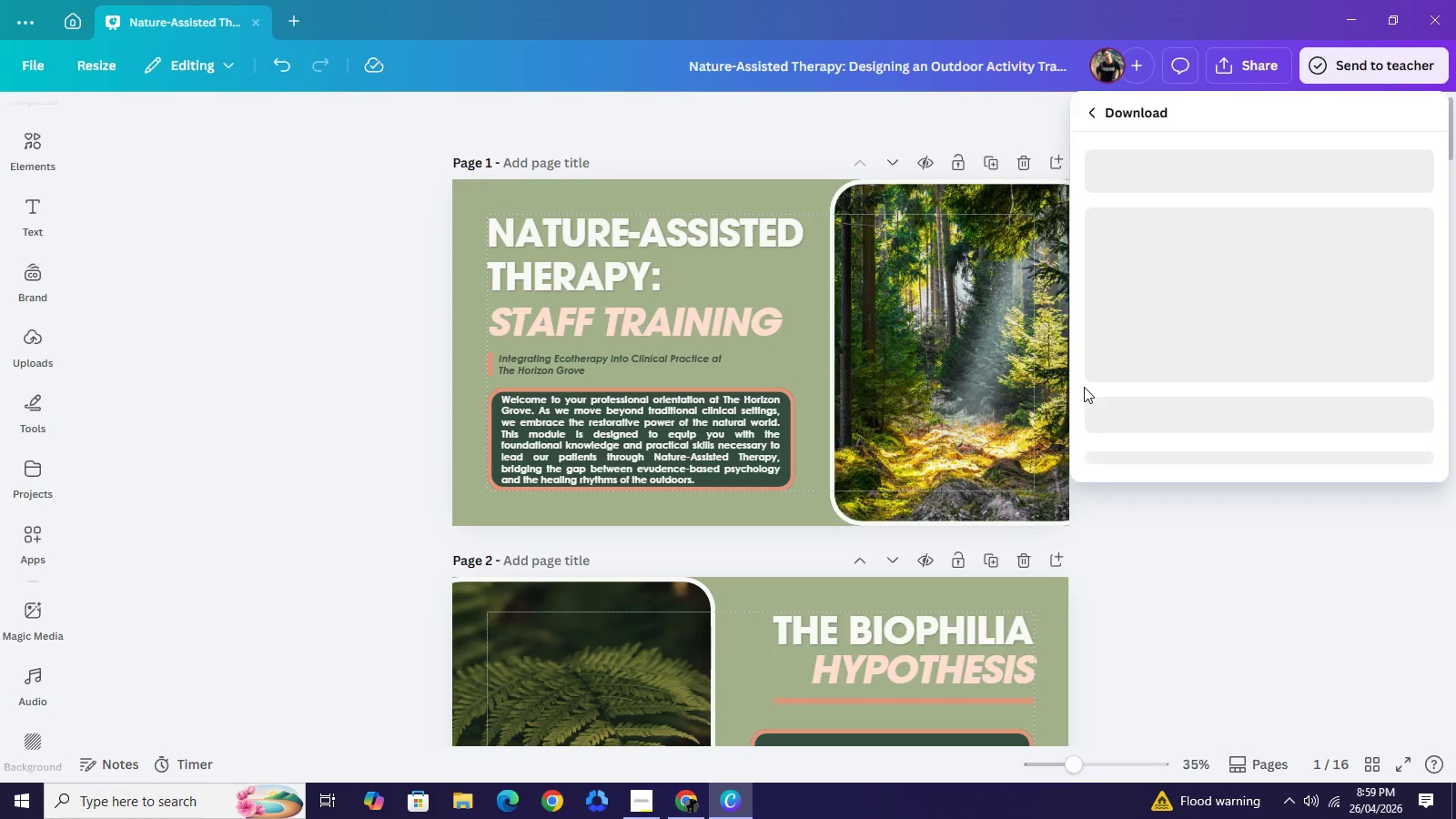 
wait(21.16)
 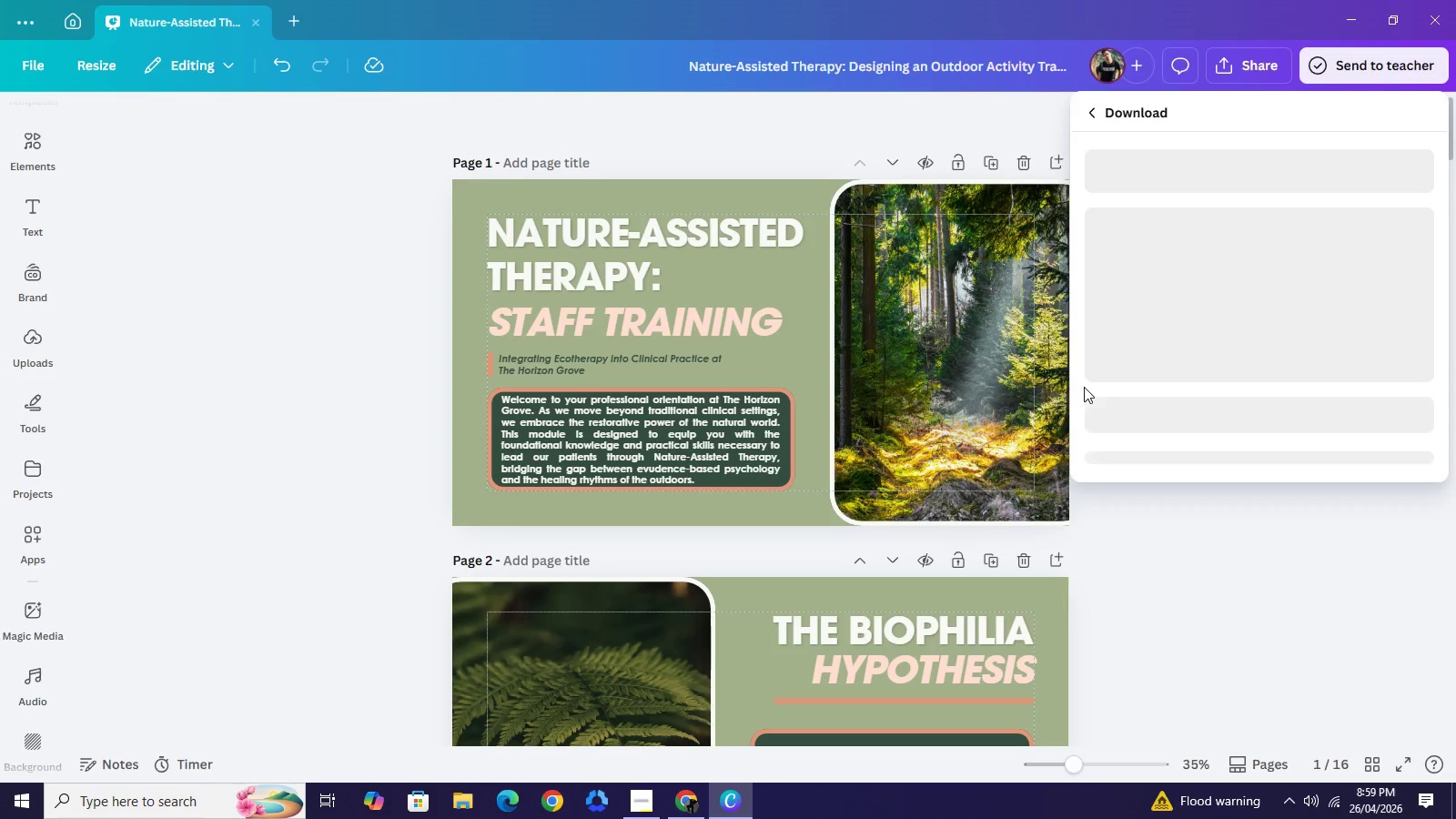 
left_click([1434, 13])
 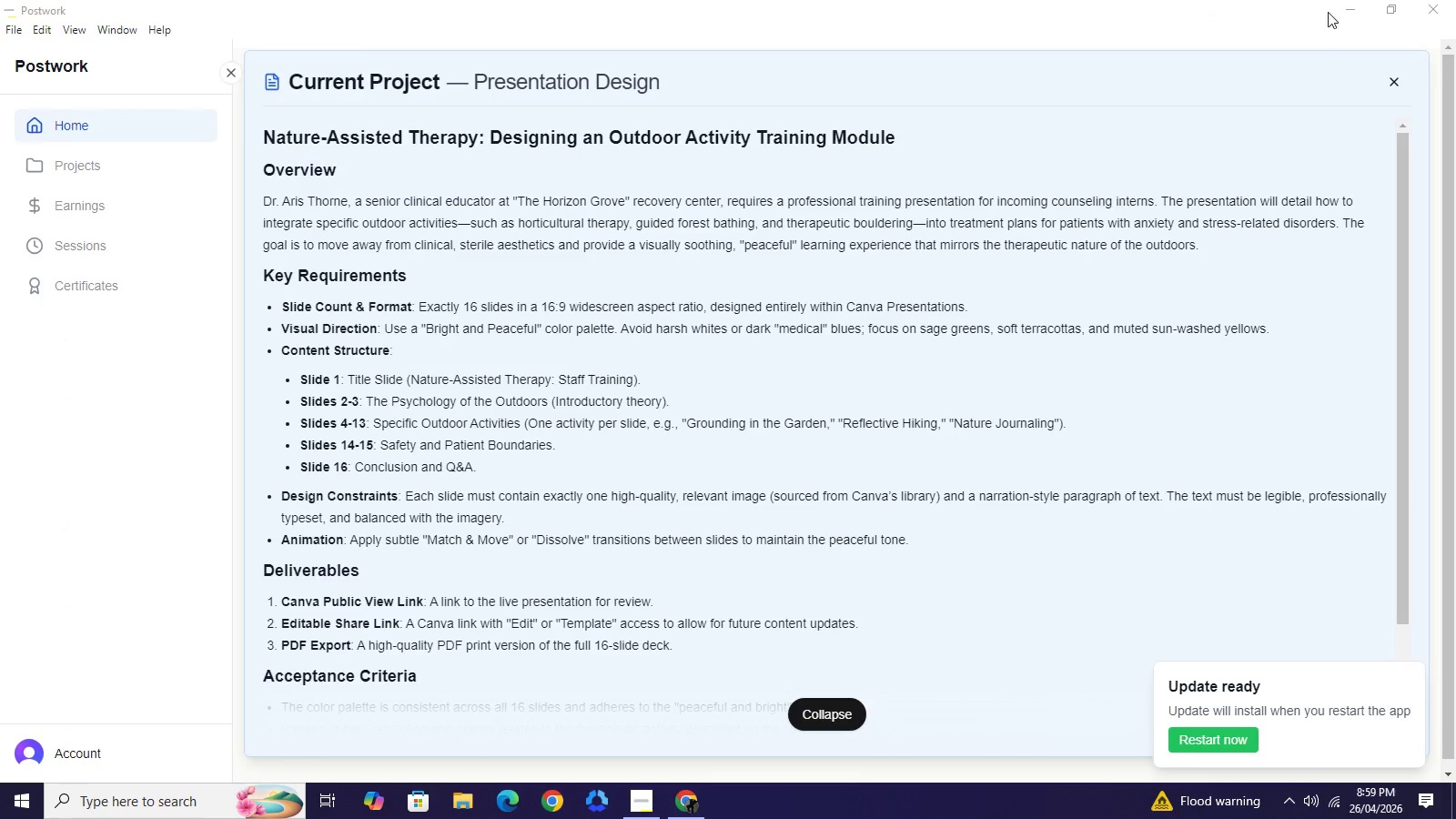 
left_click([1334, 8])
 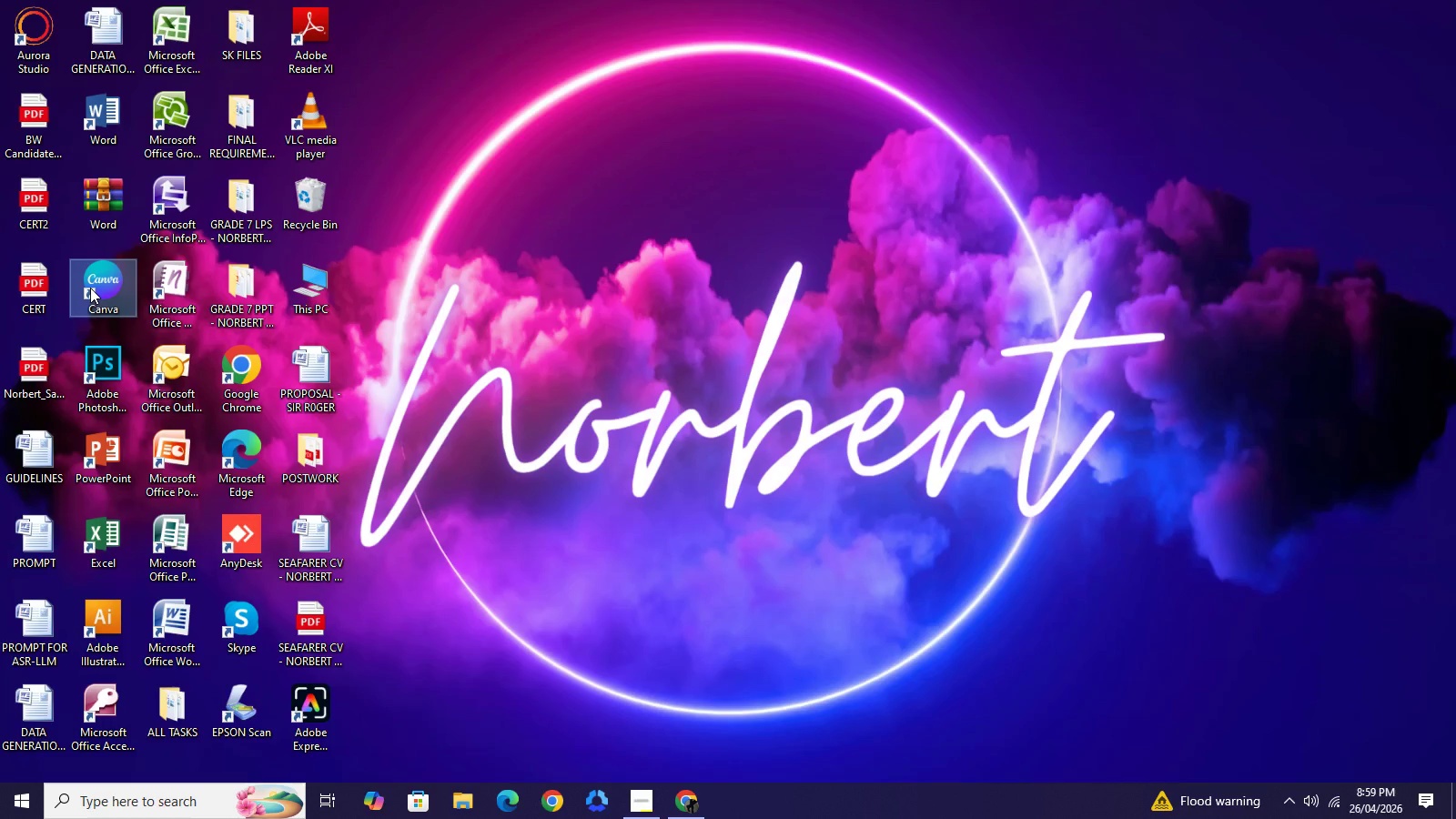 
double_click([90, 288])